 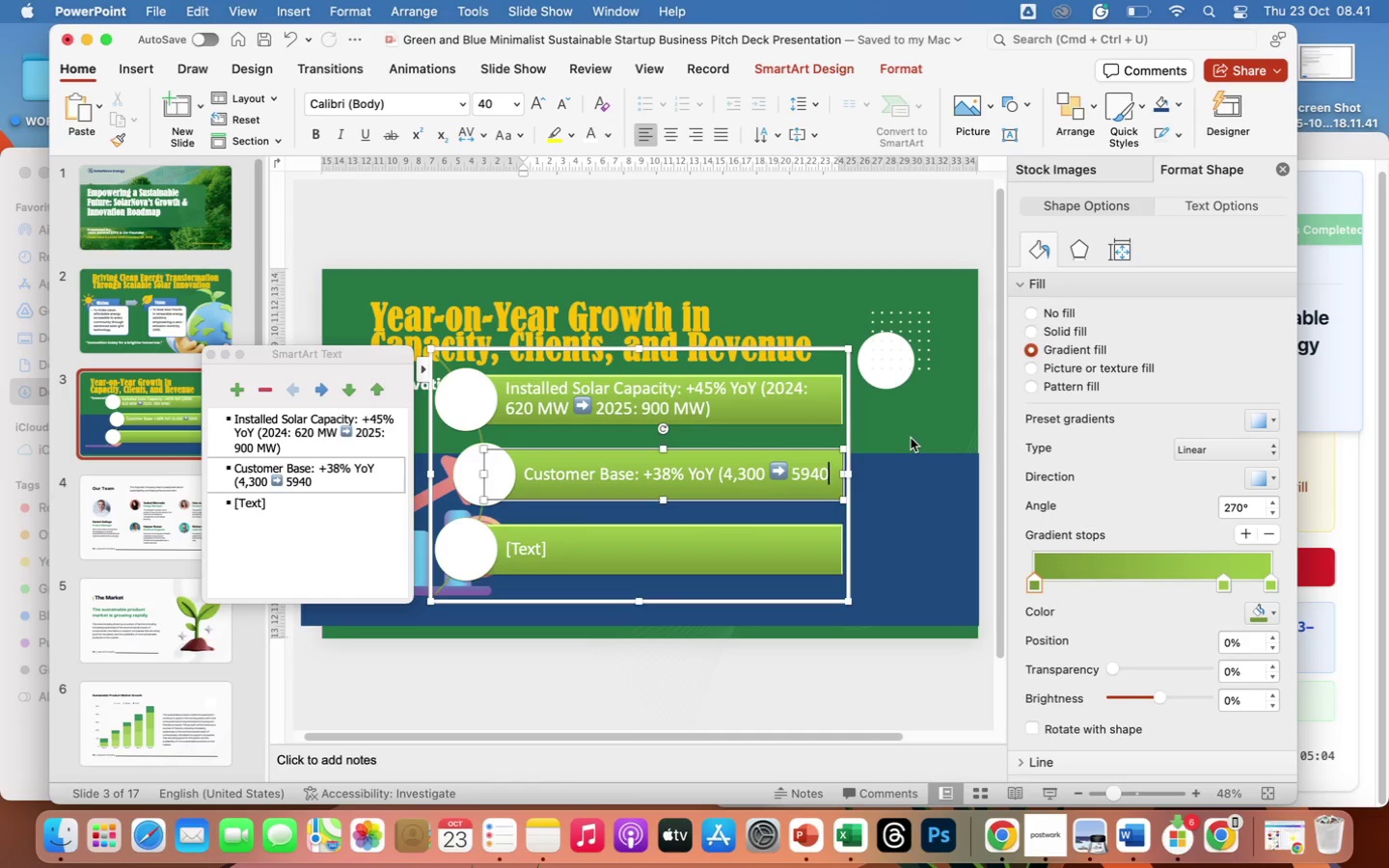 
key(ArrowLeft)
 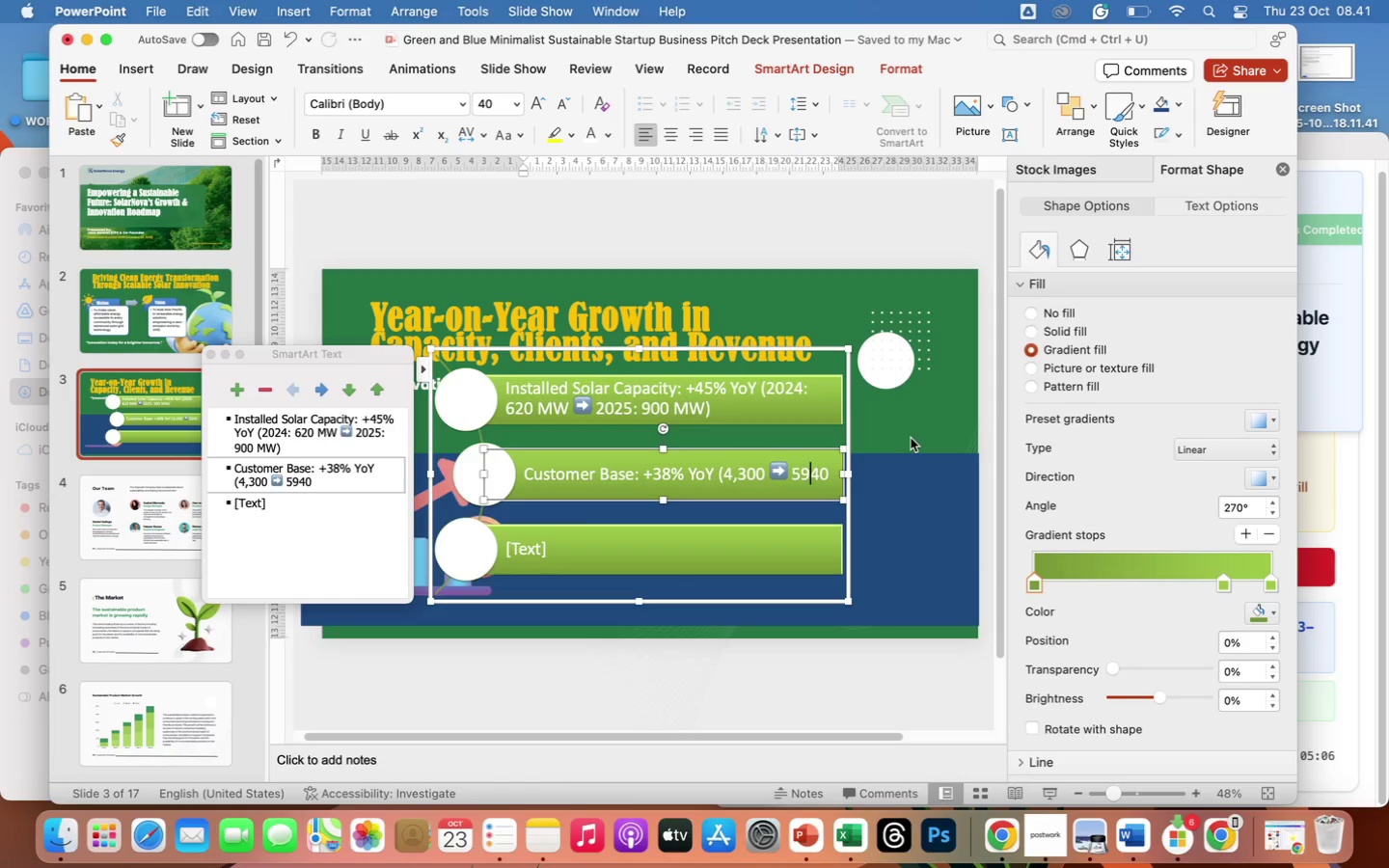 
key(ArrowLeft)
 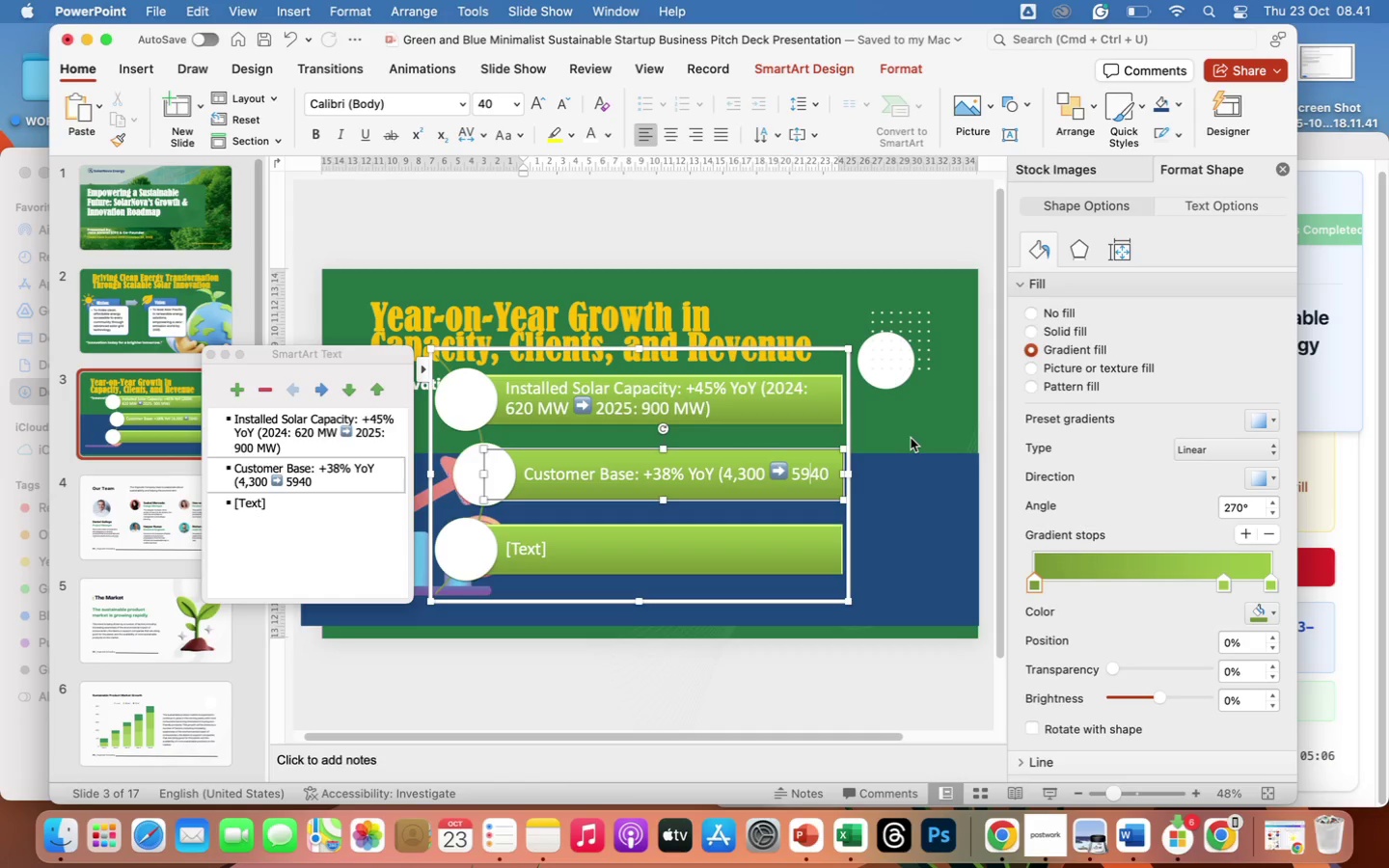 
key(ArrowLeft)
 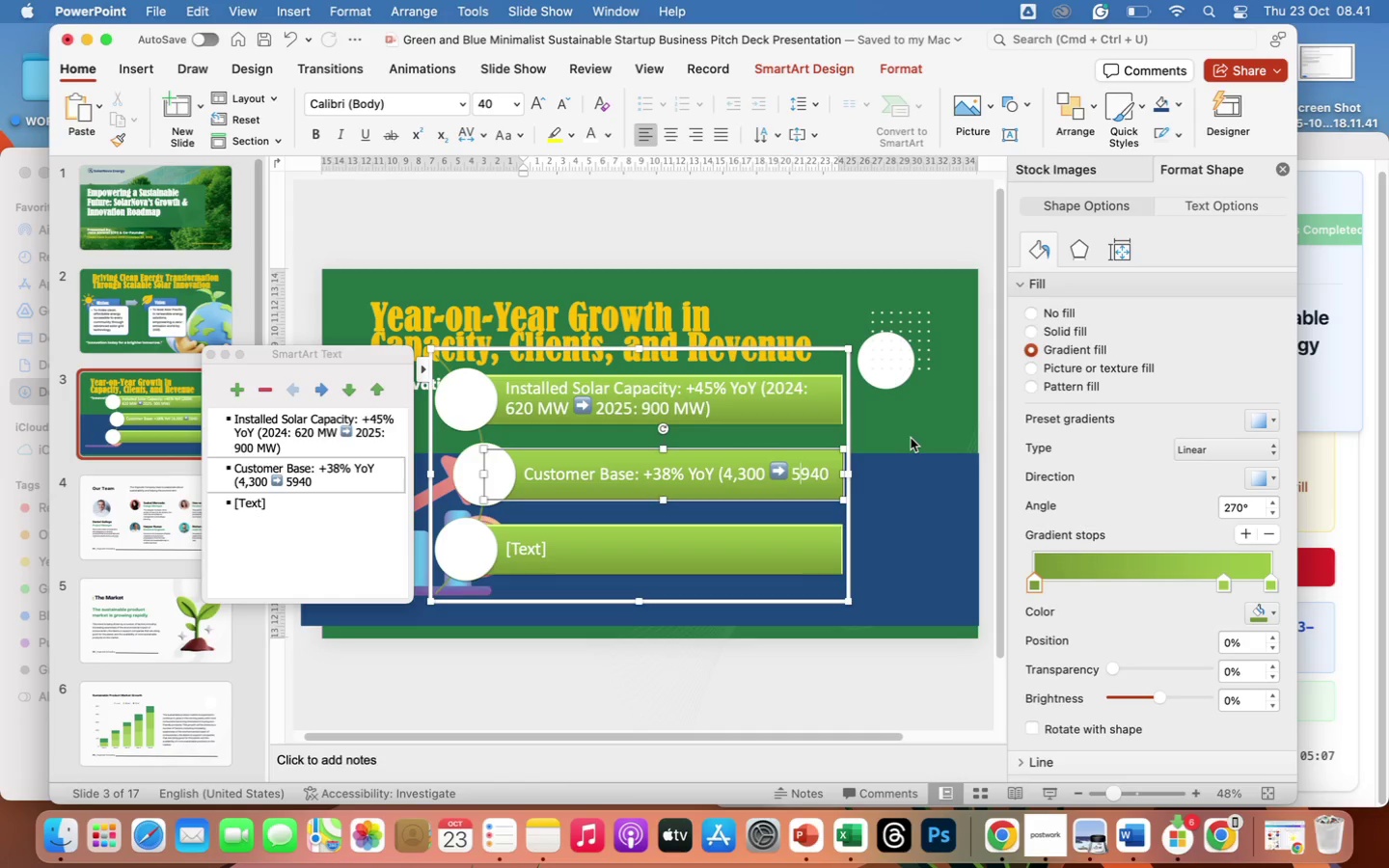 
key(Comma)
 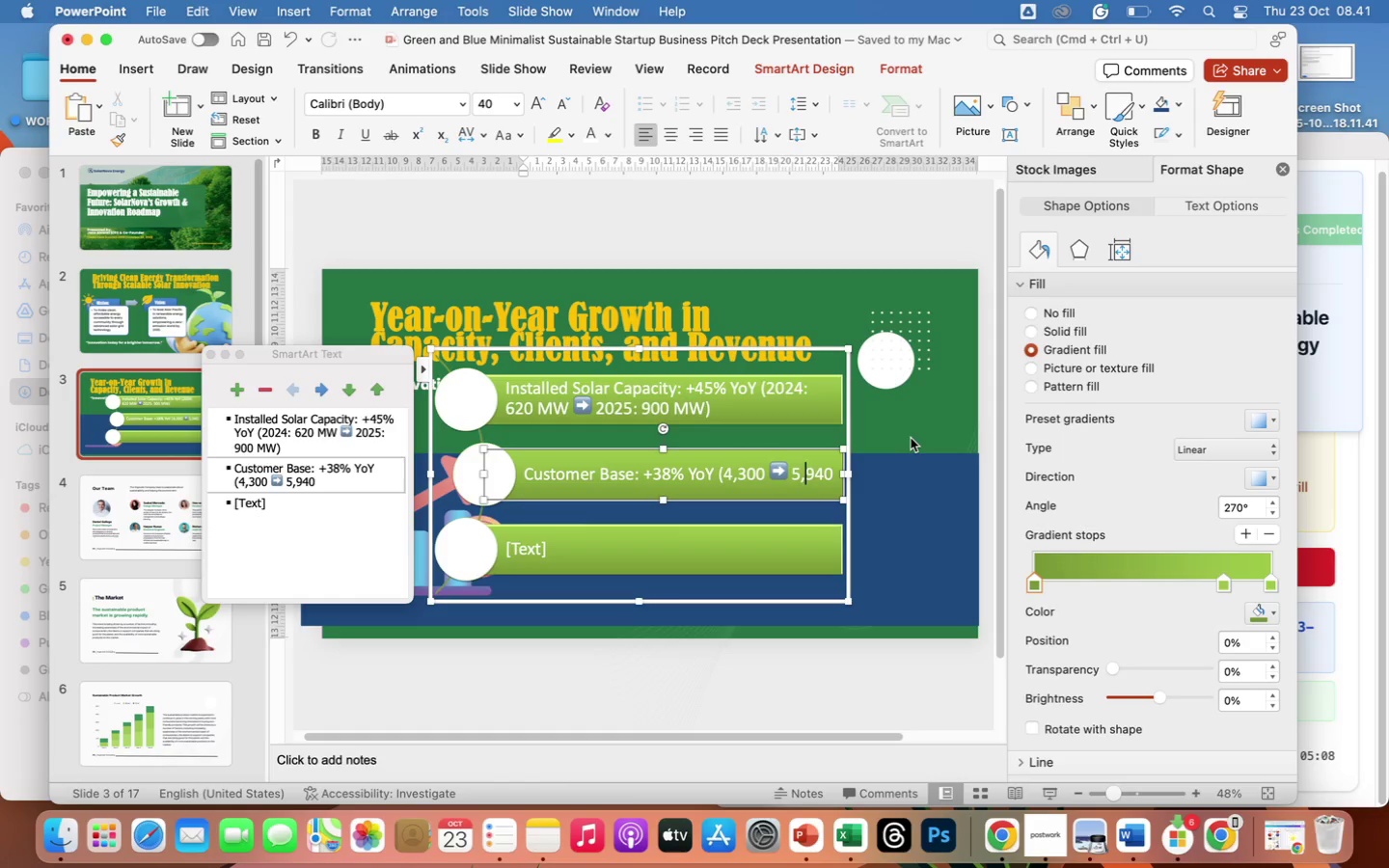 
key(ArrowRight)
 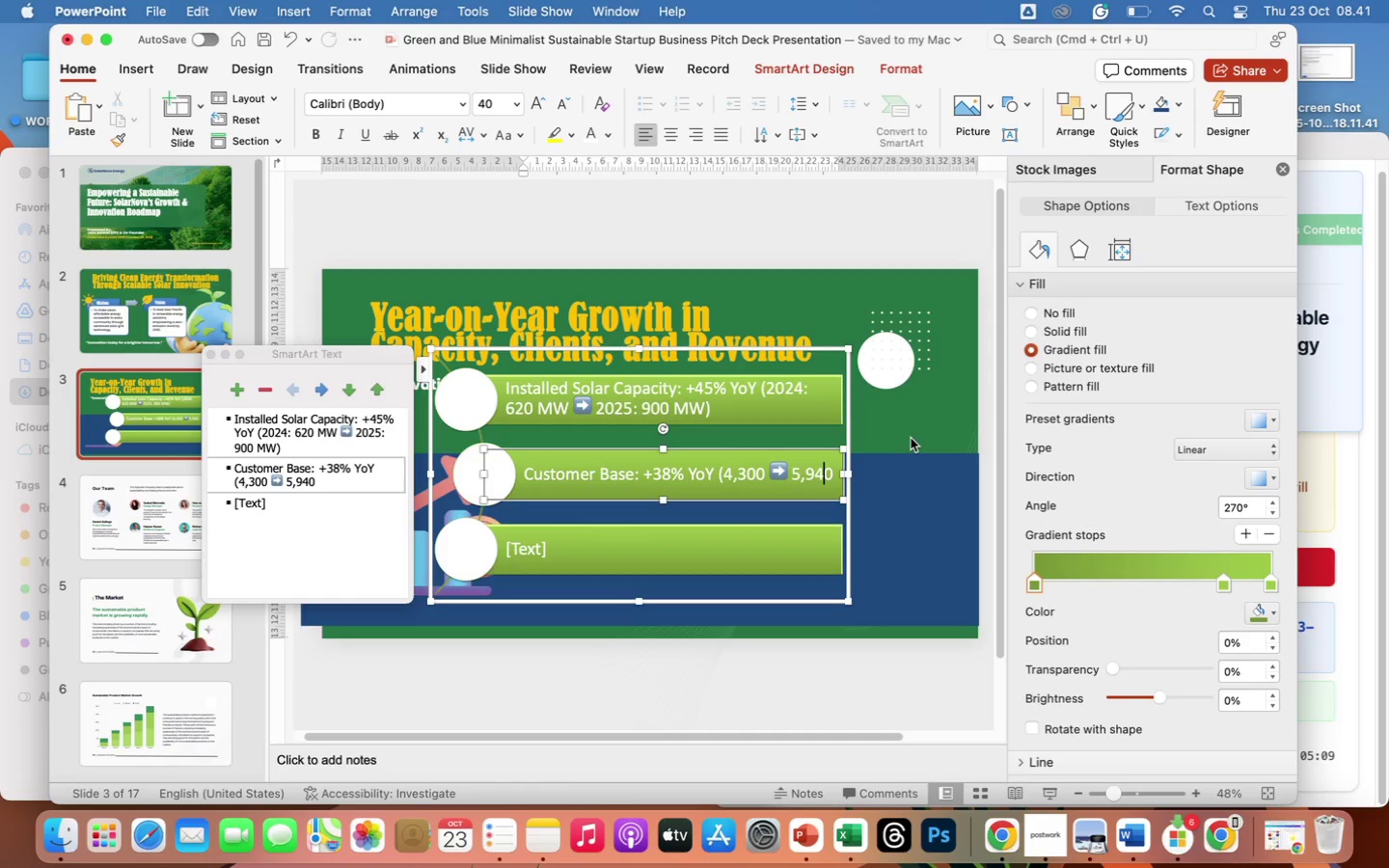 
key(ArrowRight)
 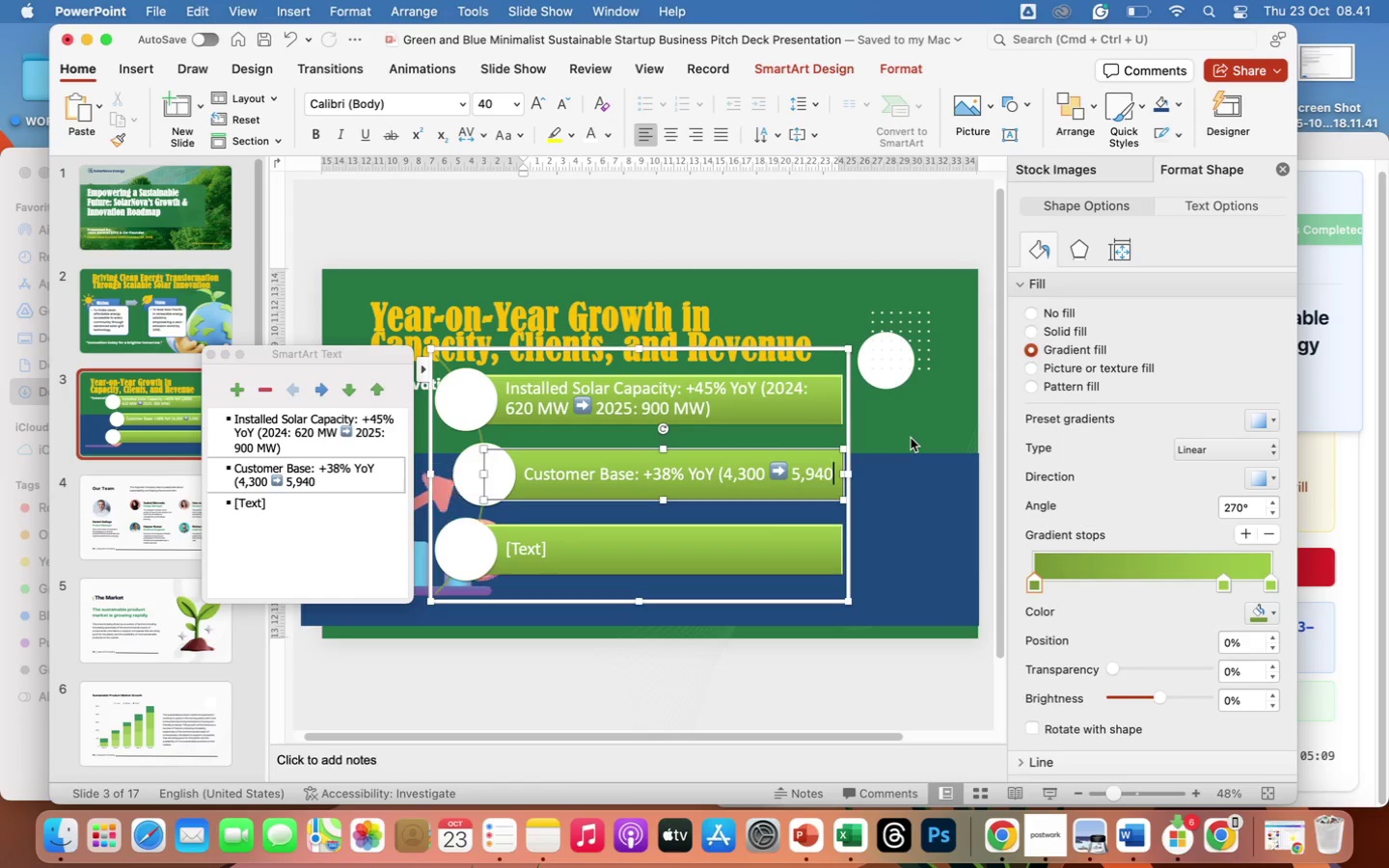 
key(ArrowRight)
 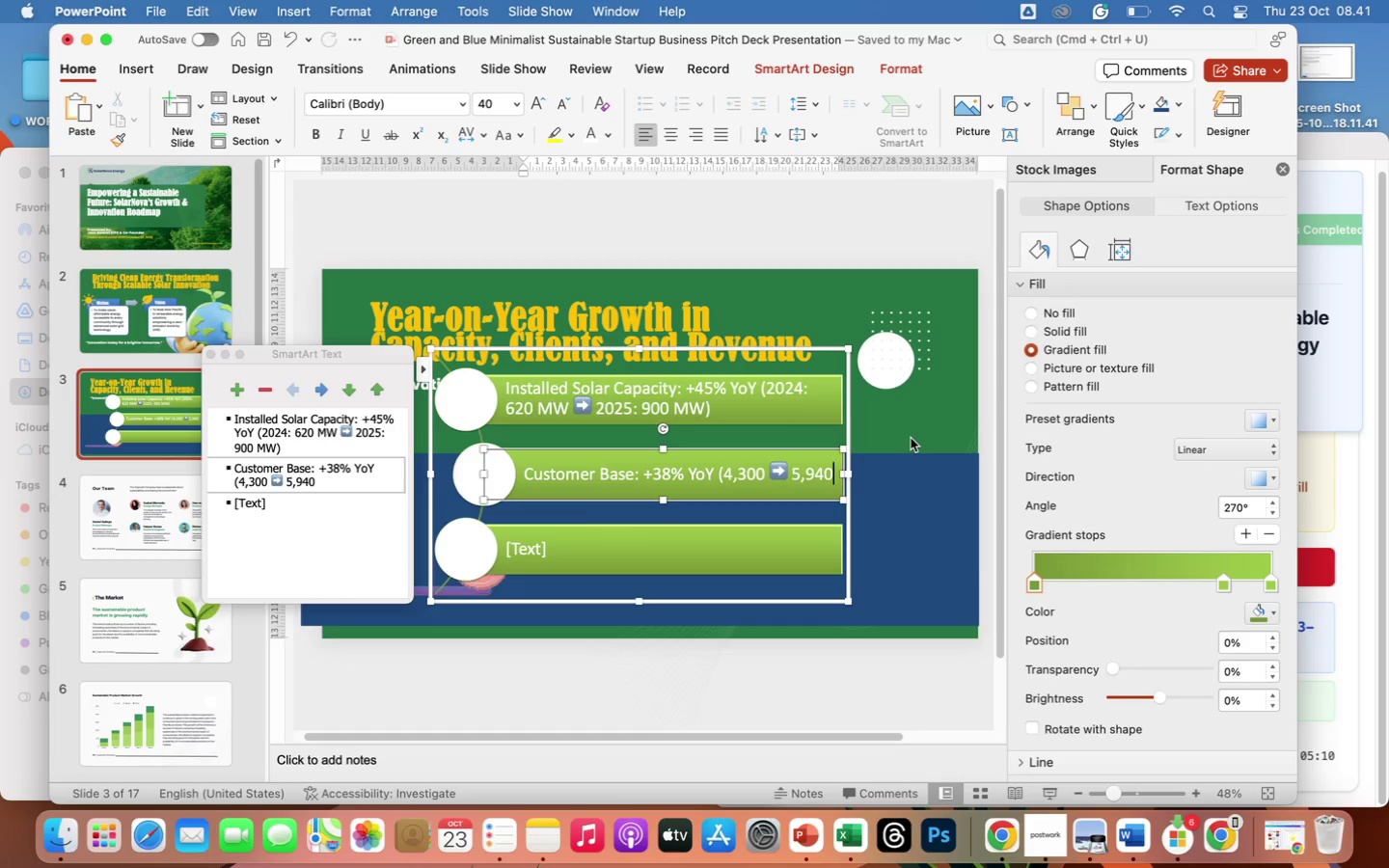 
type( household)
 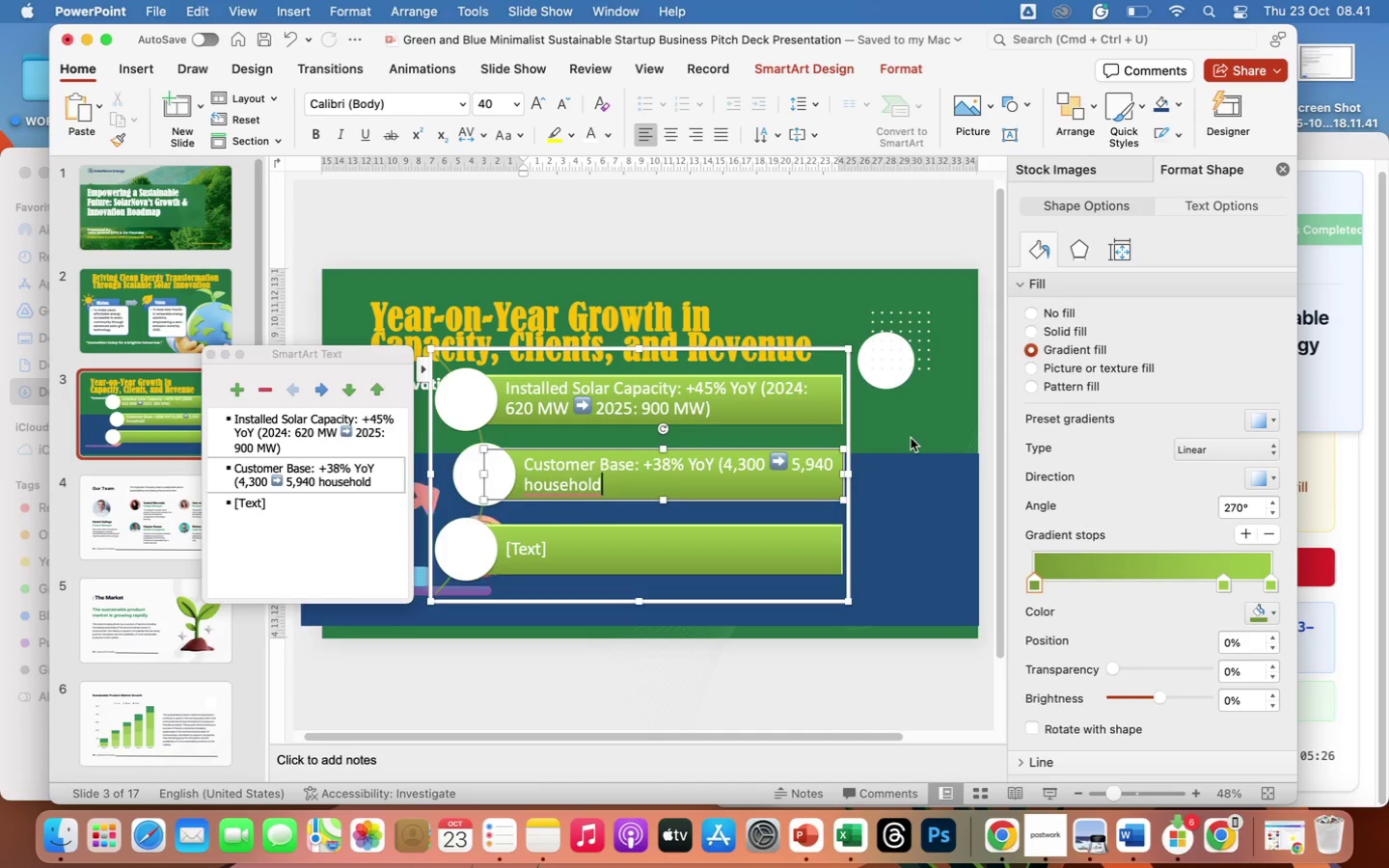 
wait(14.36)
 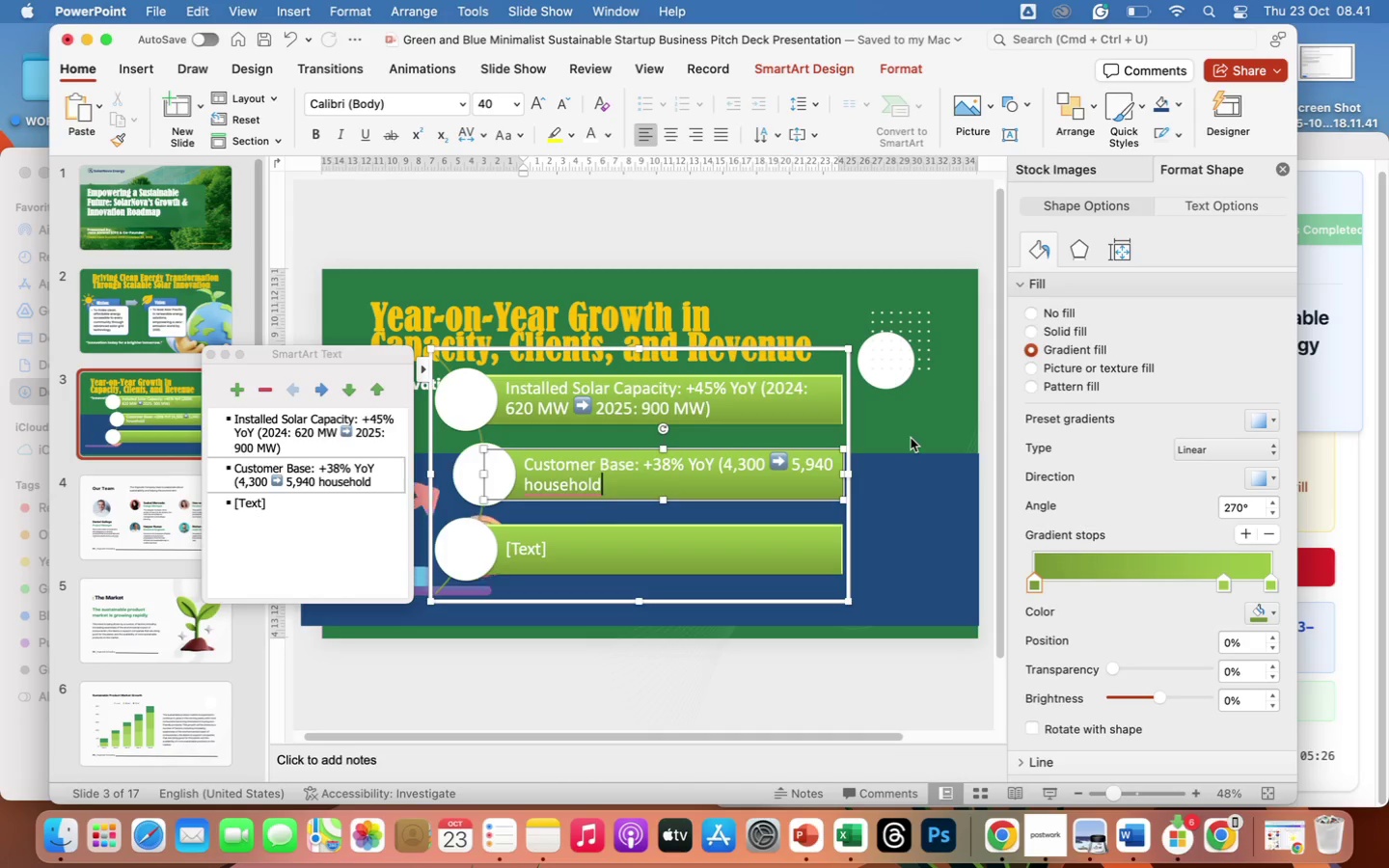 
key(S)
 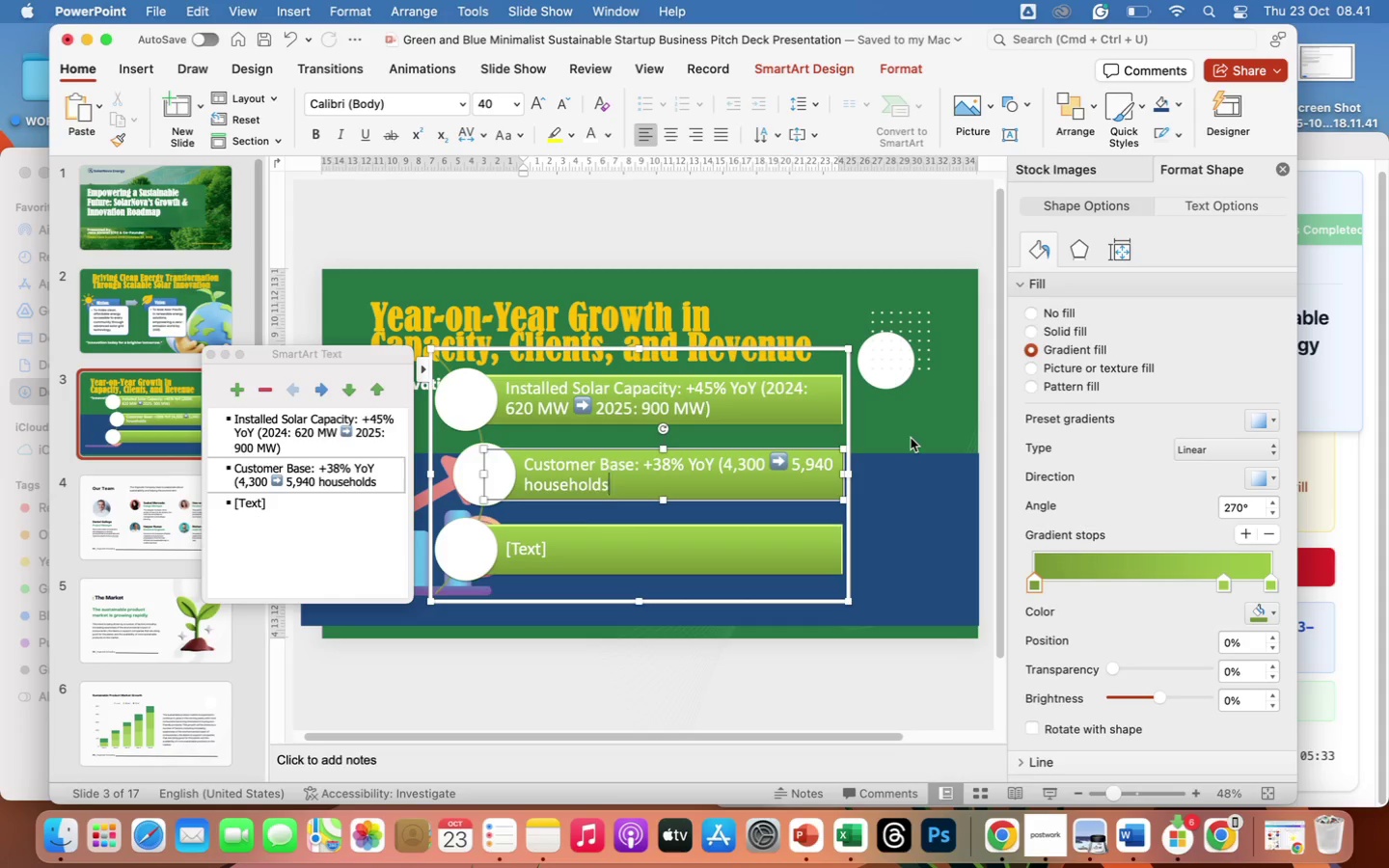 
key(Shift+0)
 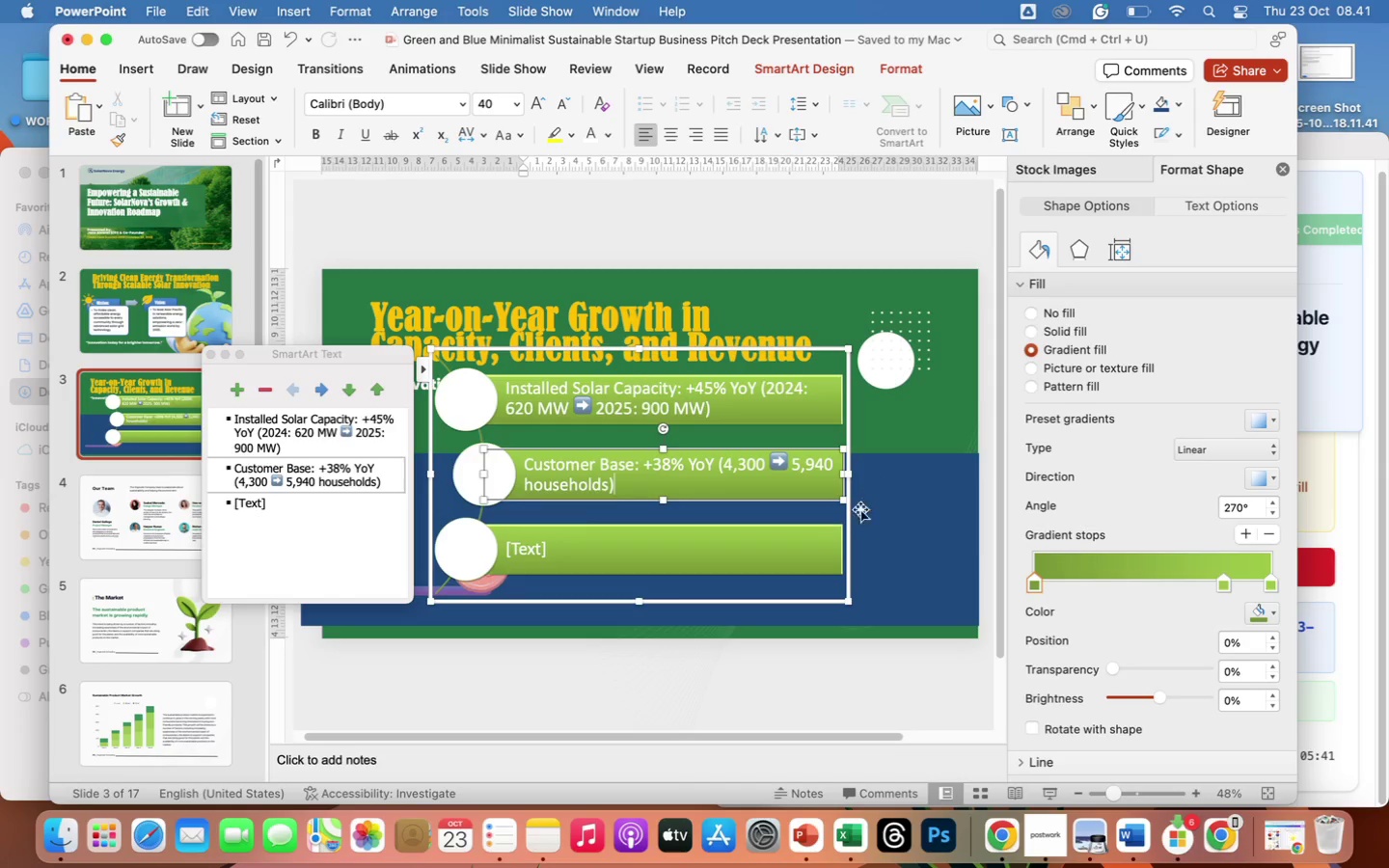 
wait(7.95)
 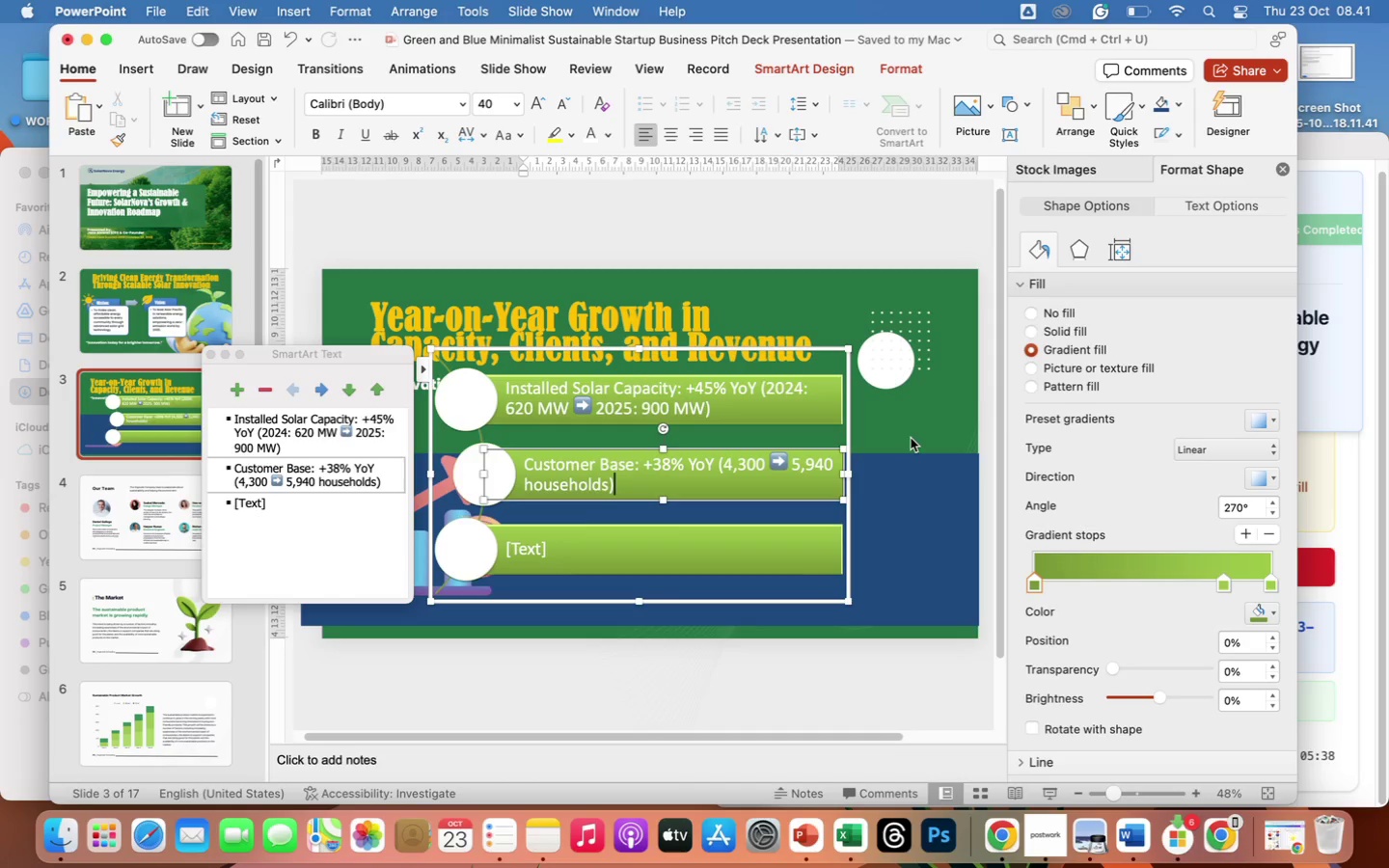 
left_click([536, 554])
 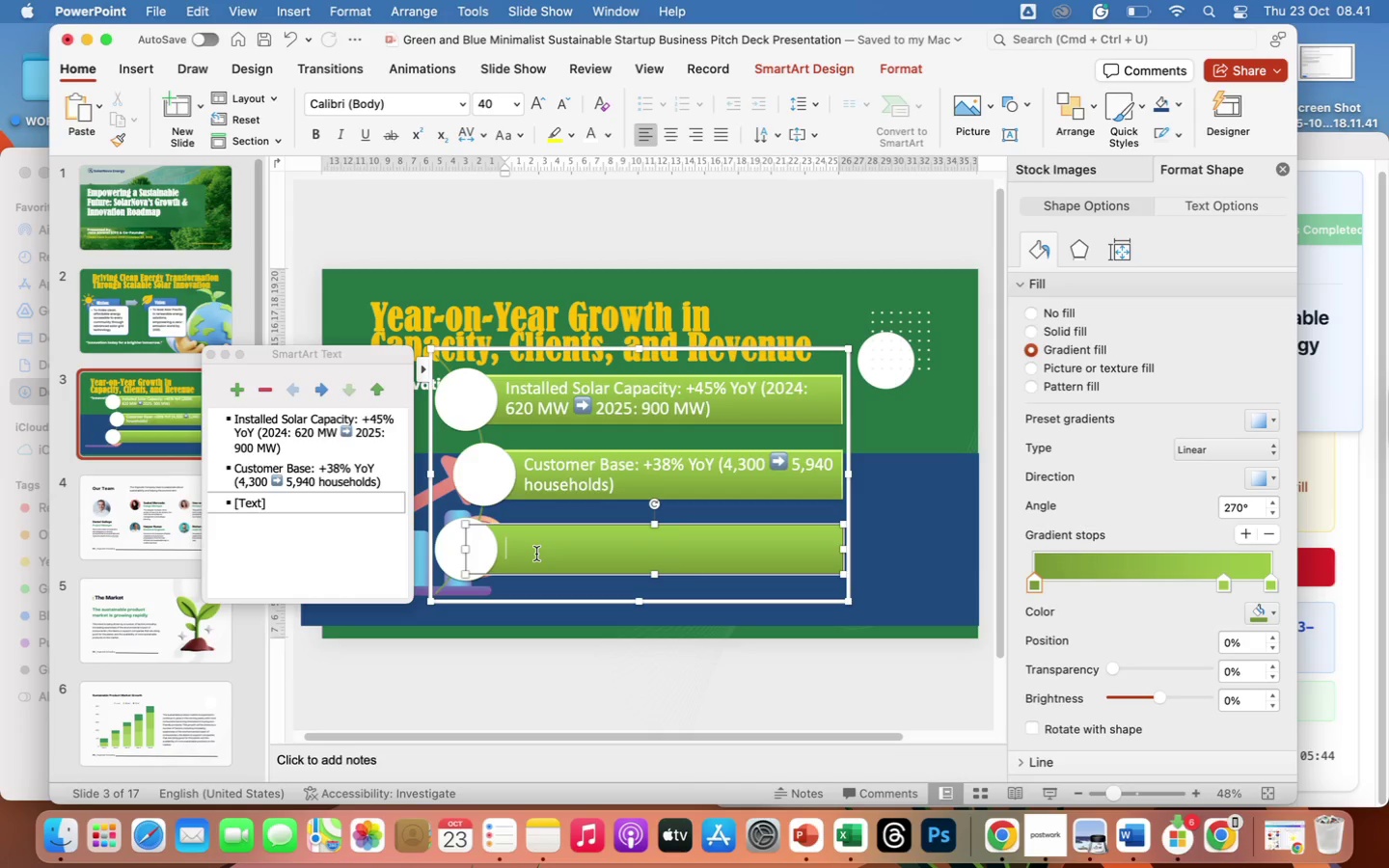 
type(Revenue Growth)
 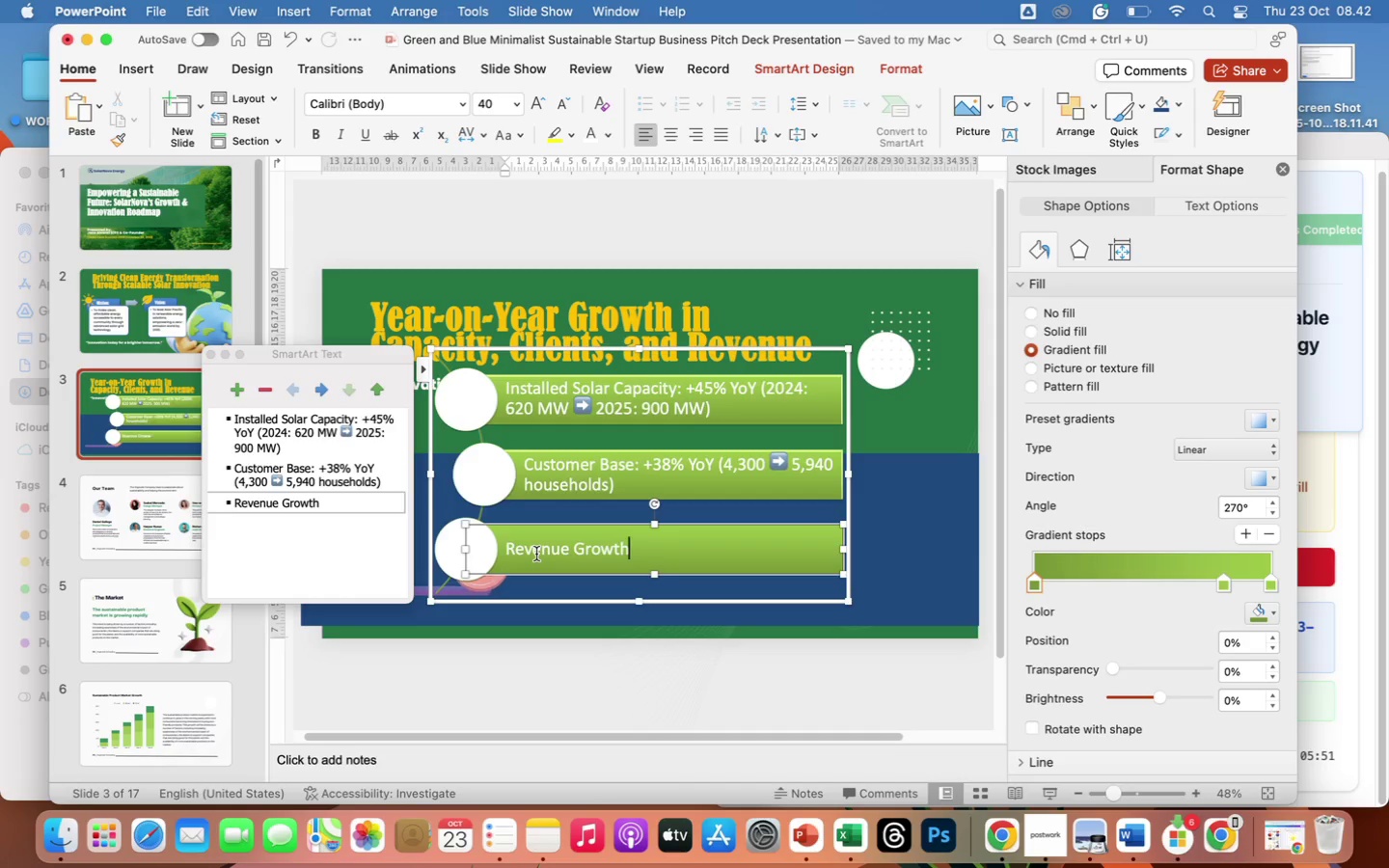 